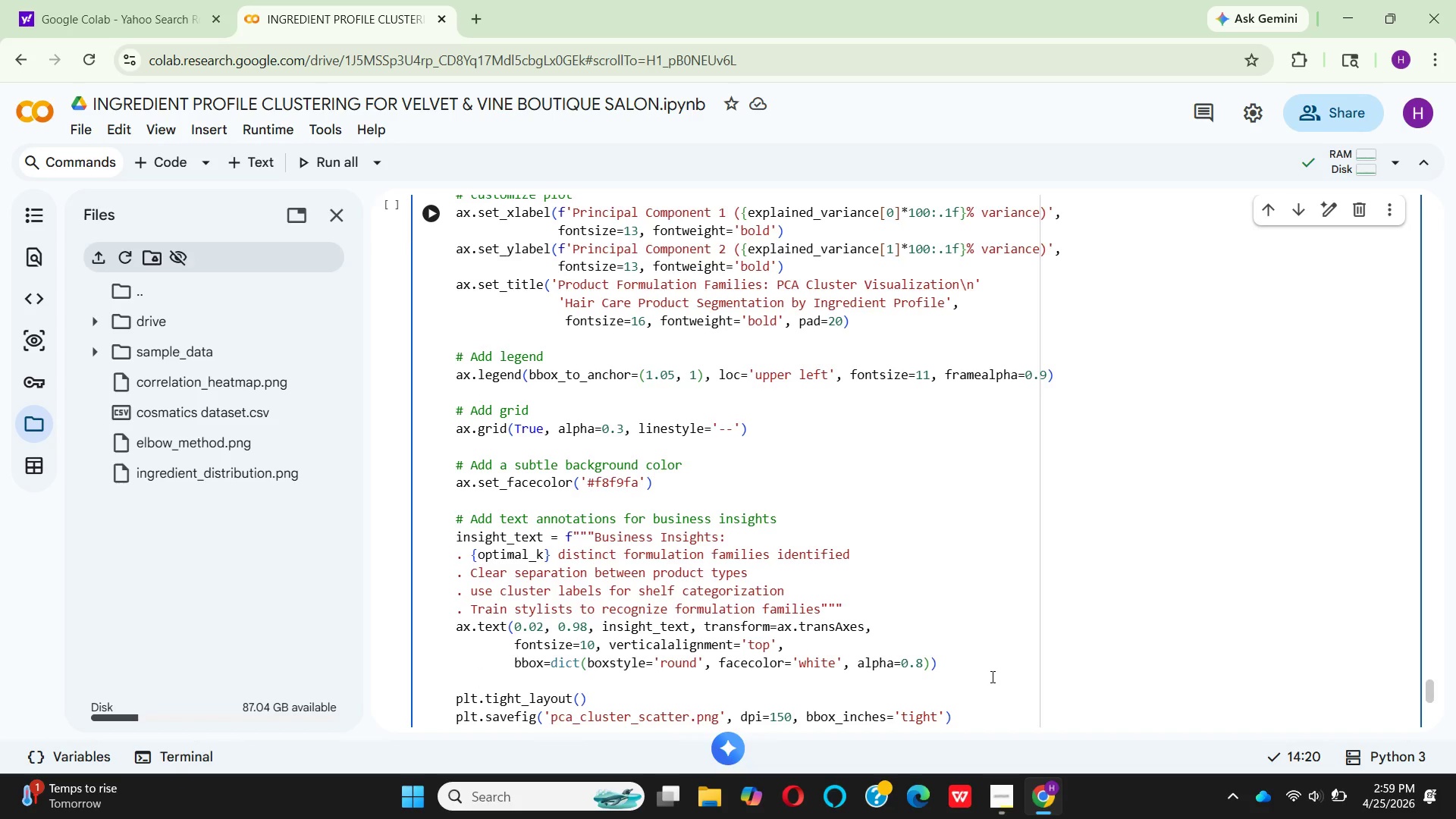 
scroll: coordinate [992, 676], scroll_direction: down, amount: 1.0
 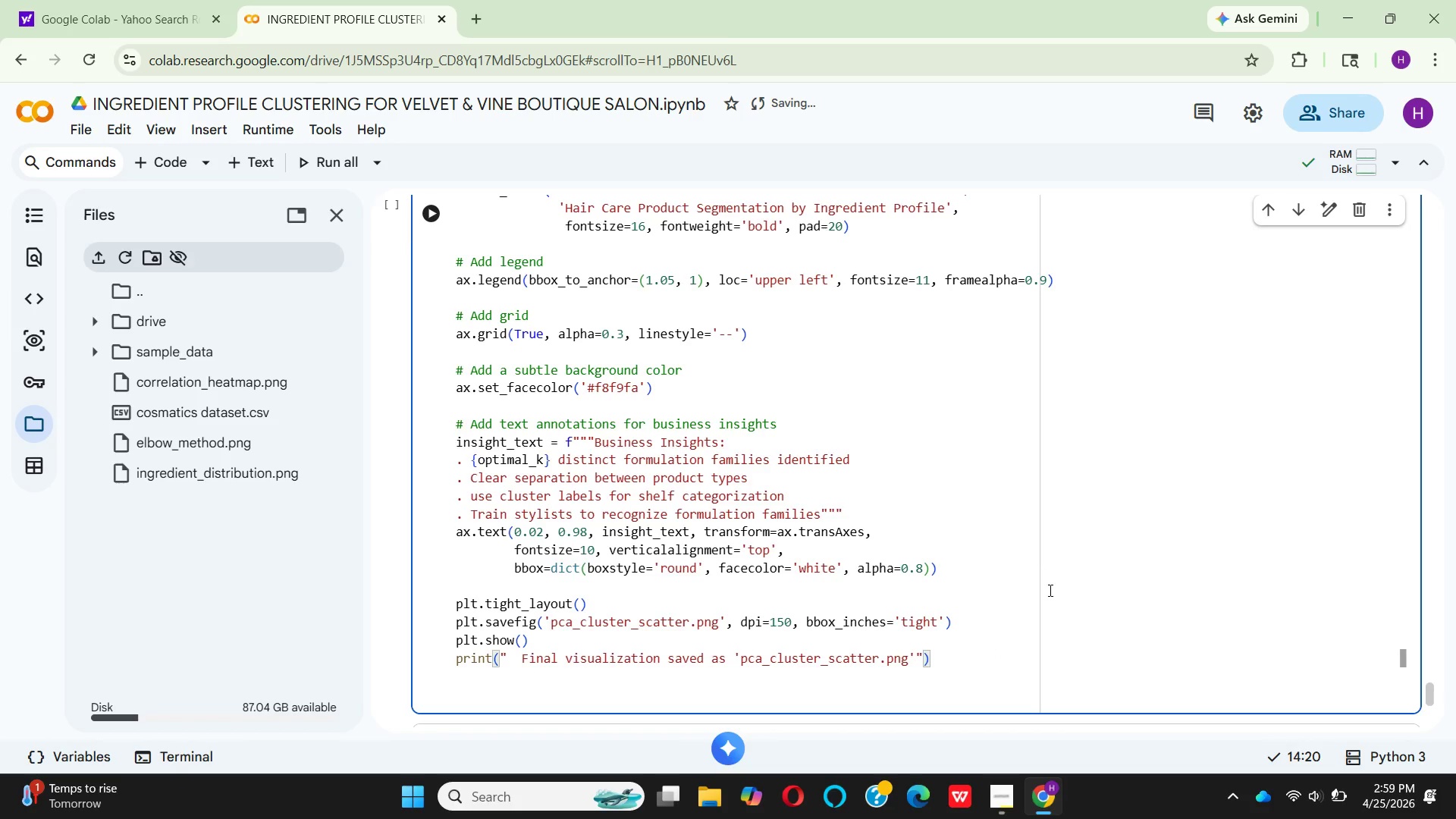 
wait(18.38)
 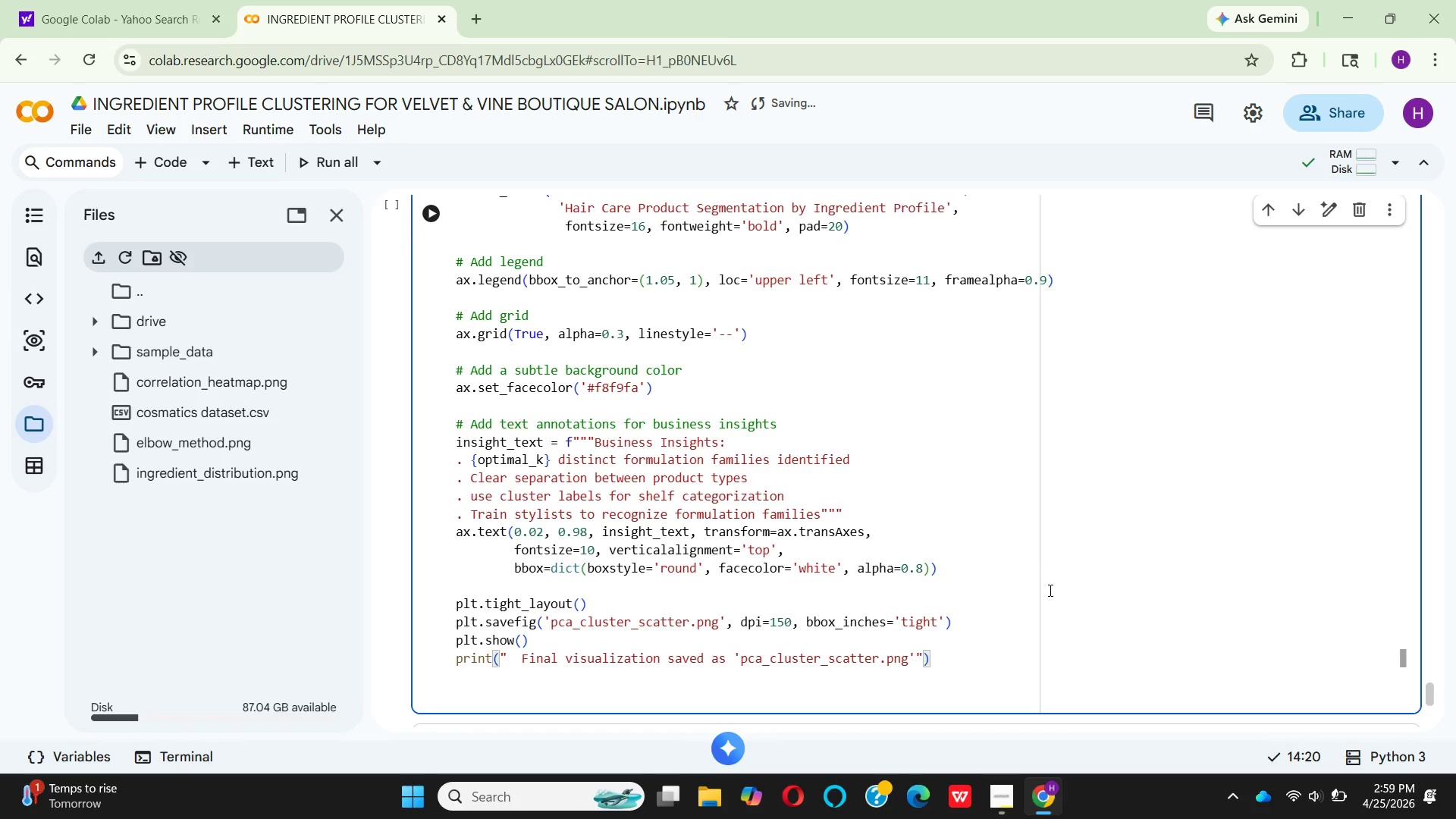 
left_click([785, 628])
 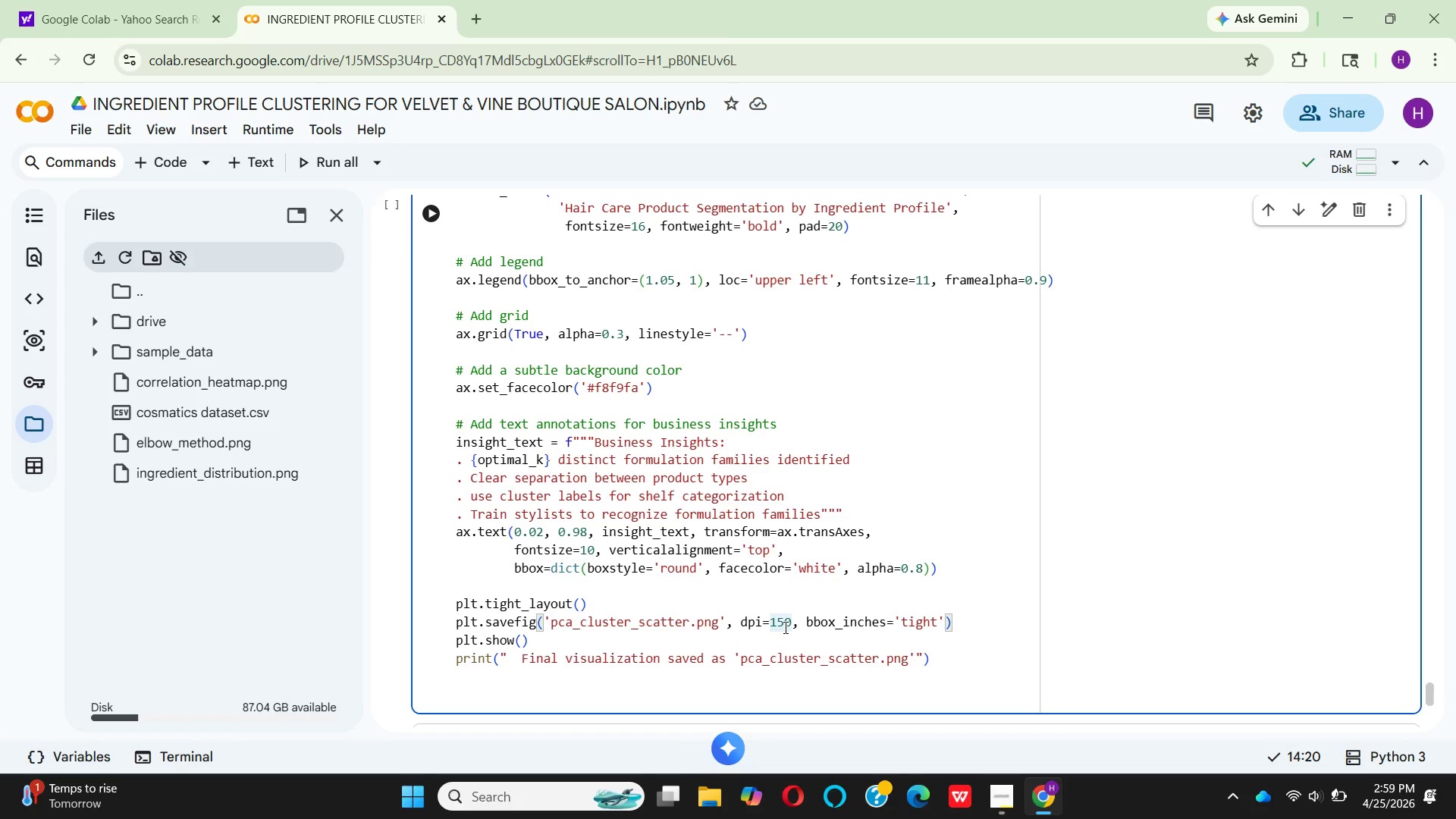 
key(Backspace)
key(Backspace)
type(200)
key(Backspace)
 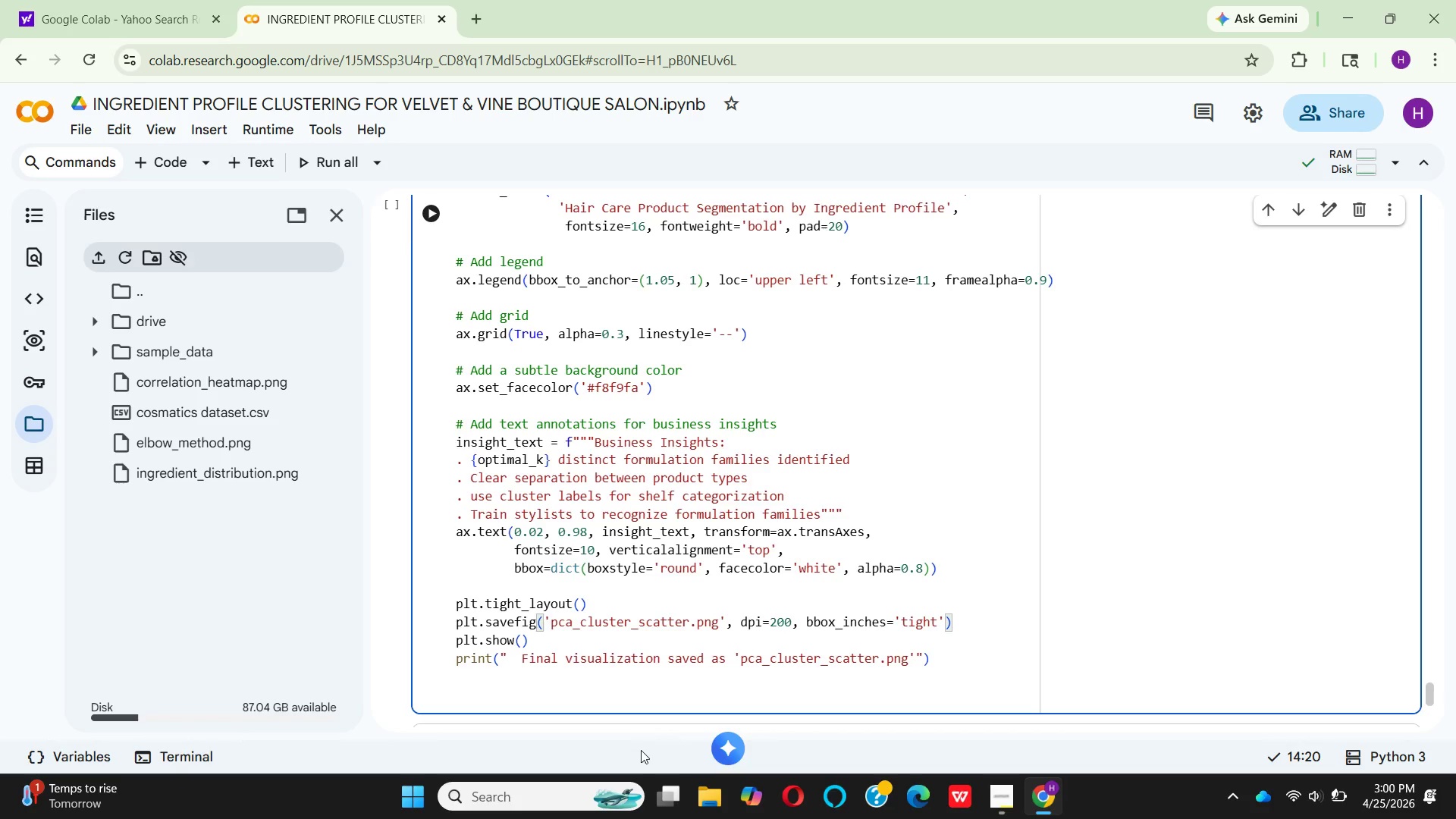 
wait(15.78)
 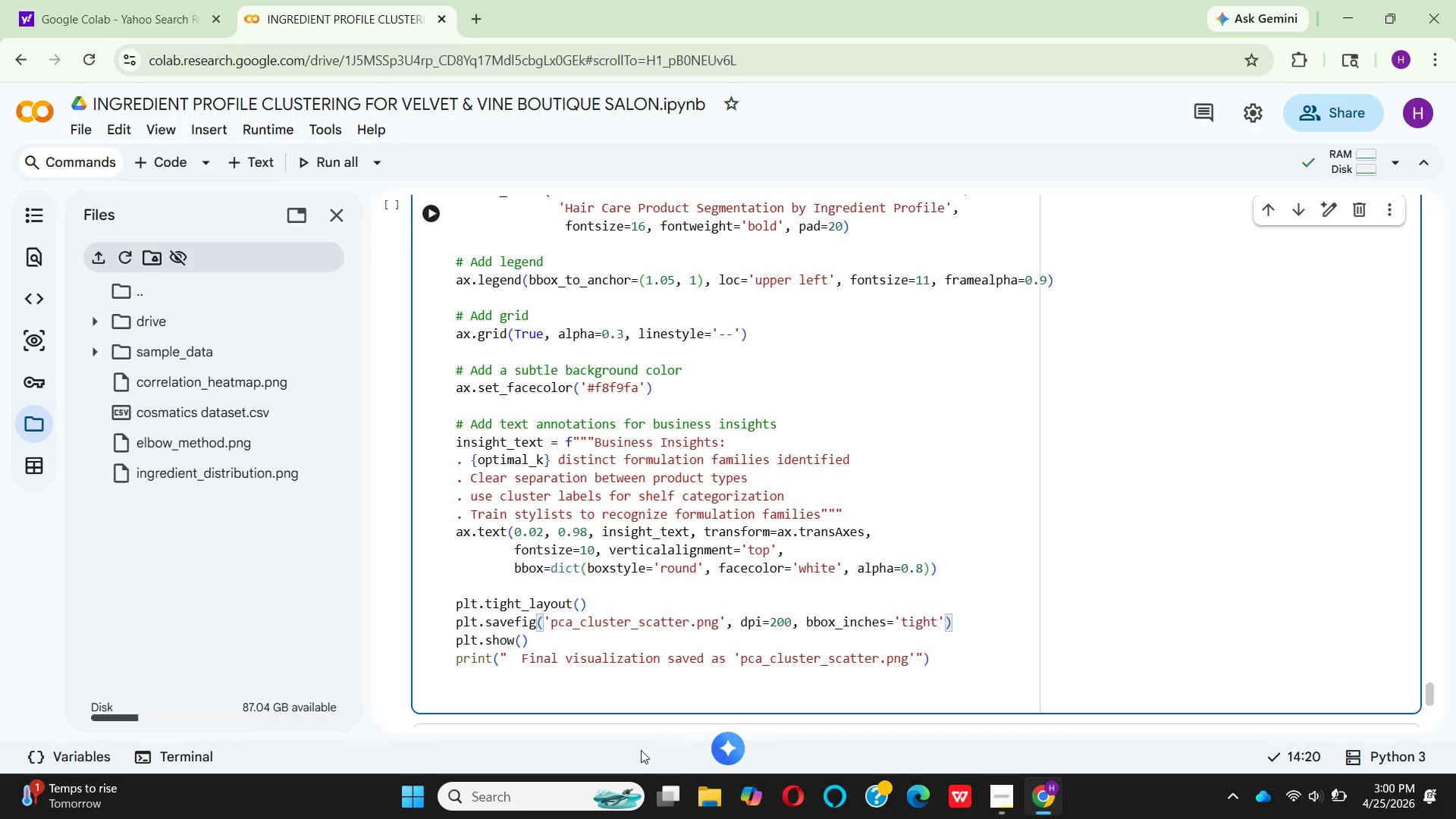 
left_click([668, 660])
 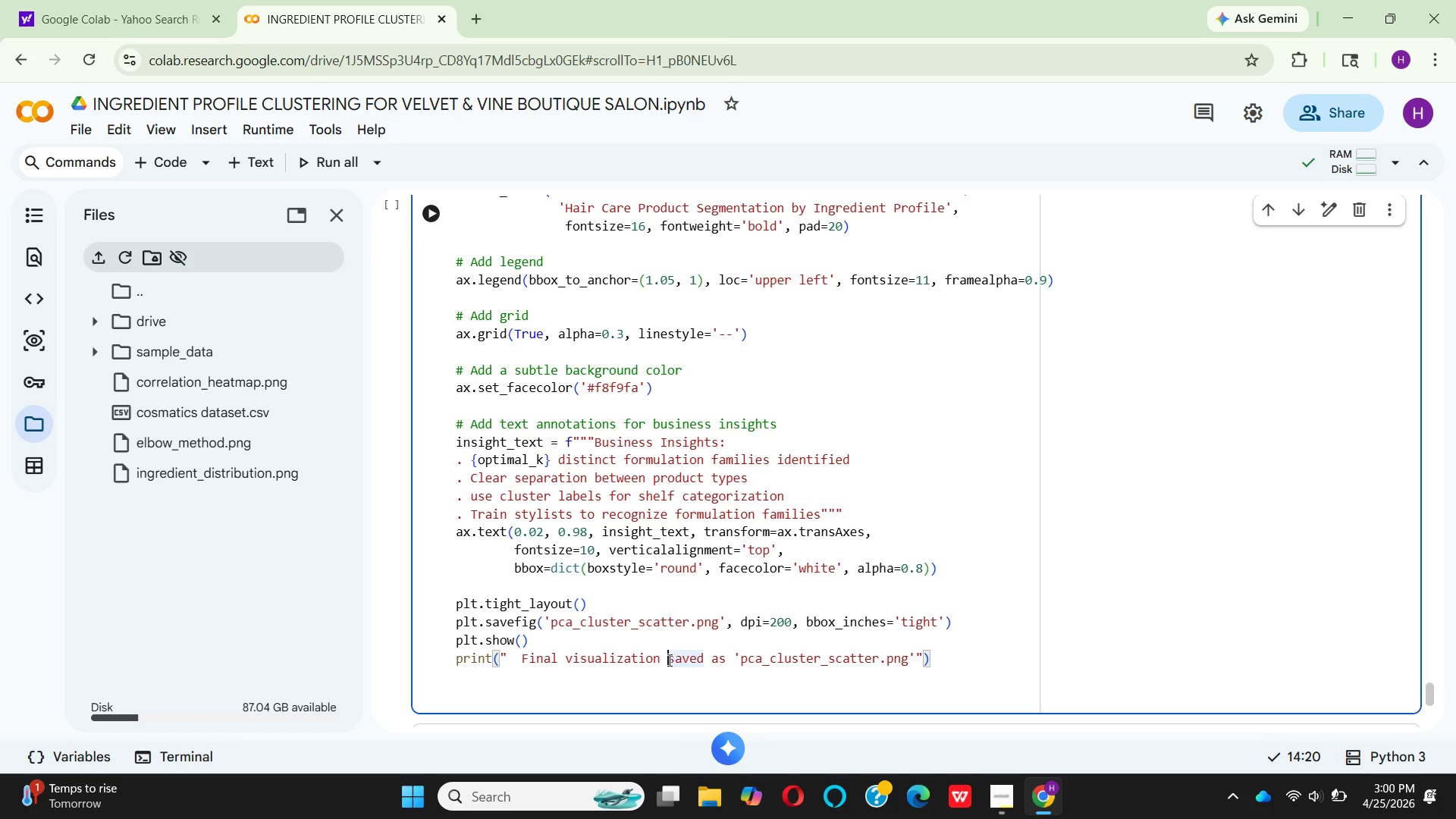 
key(ArrowLeft)
 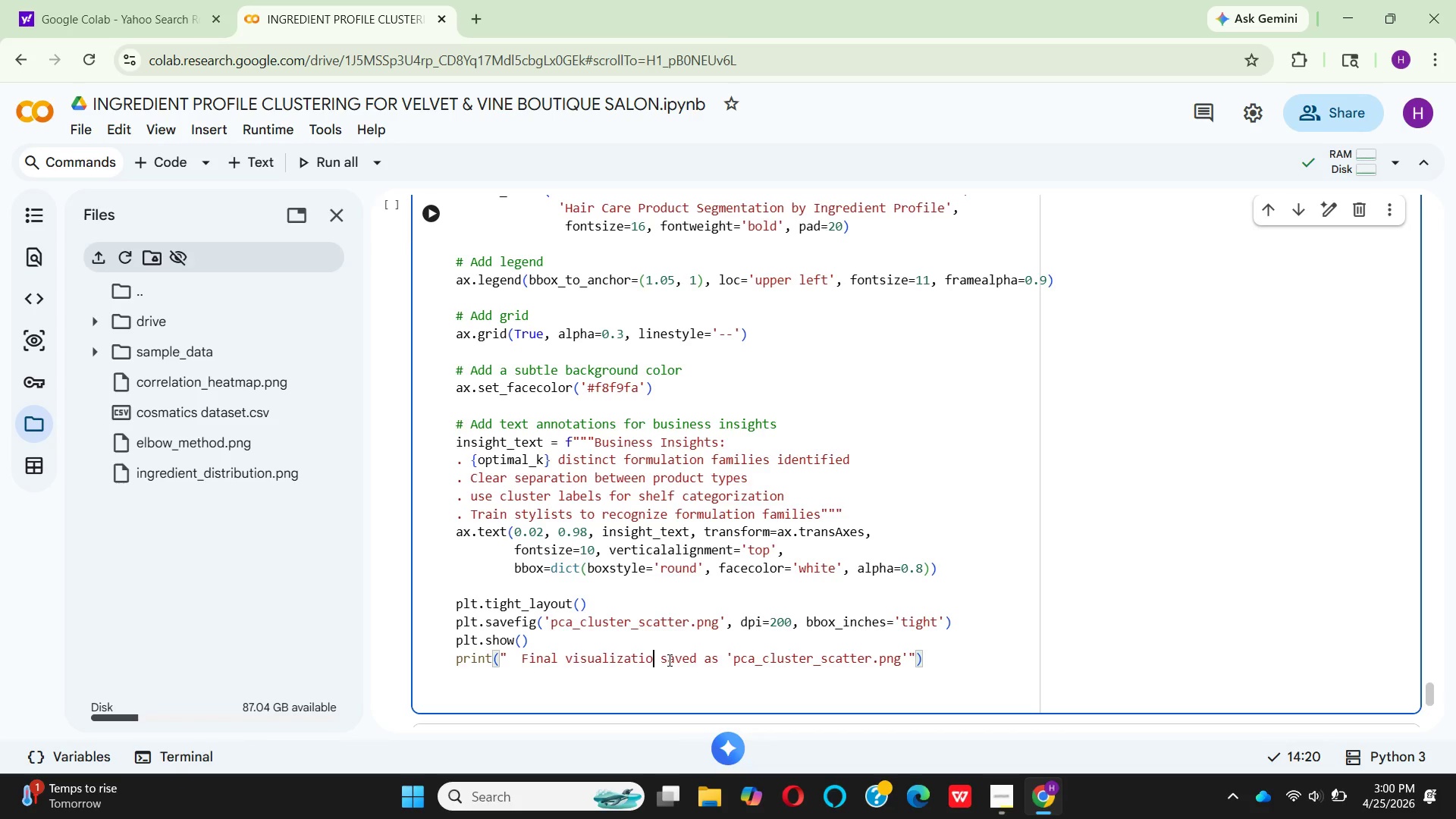 
key(Backspace)
key(Backspace)
key(Backspace)
key(Backspace)
key(Backspace)
type(PCA Cluster sca)
 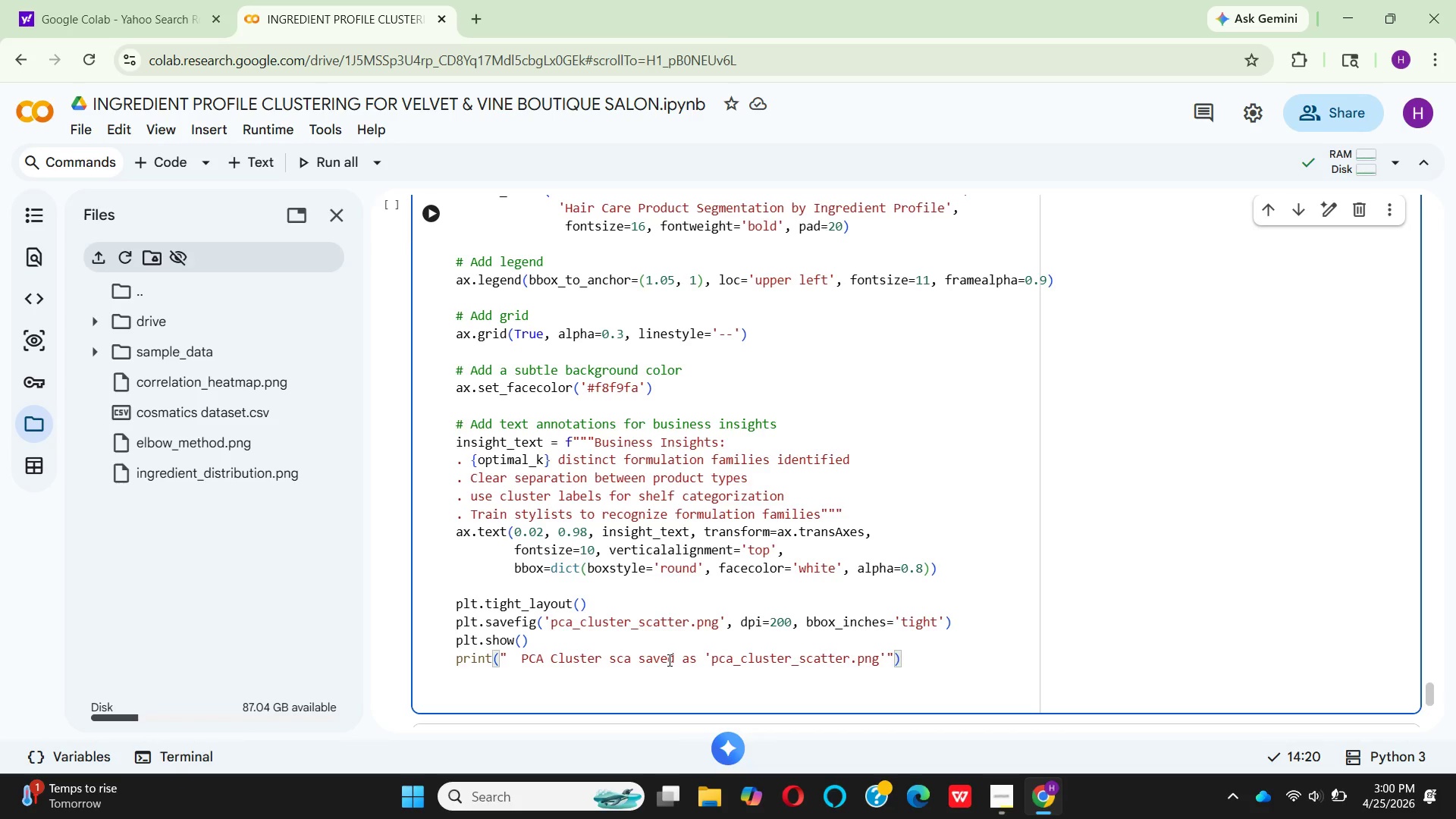 
type(tter)
 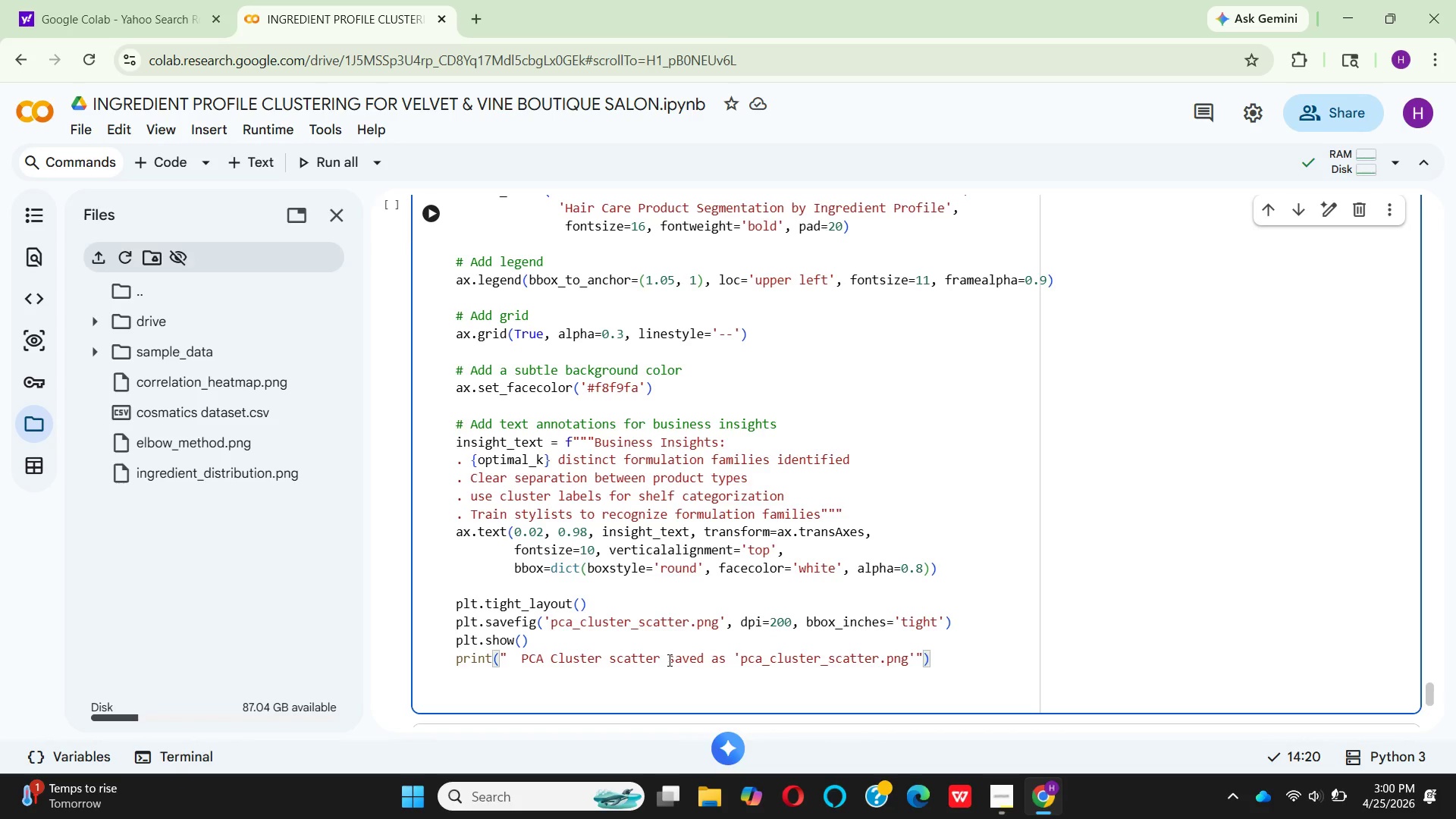 
type( plot )
 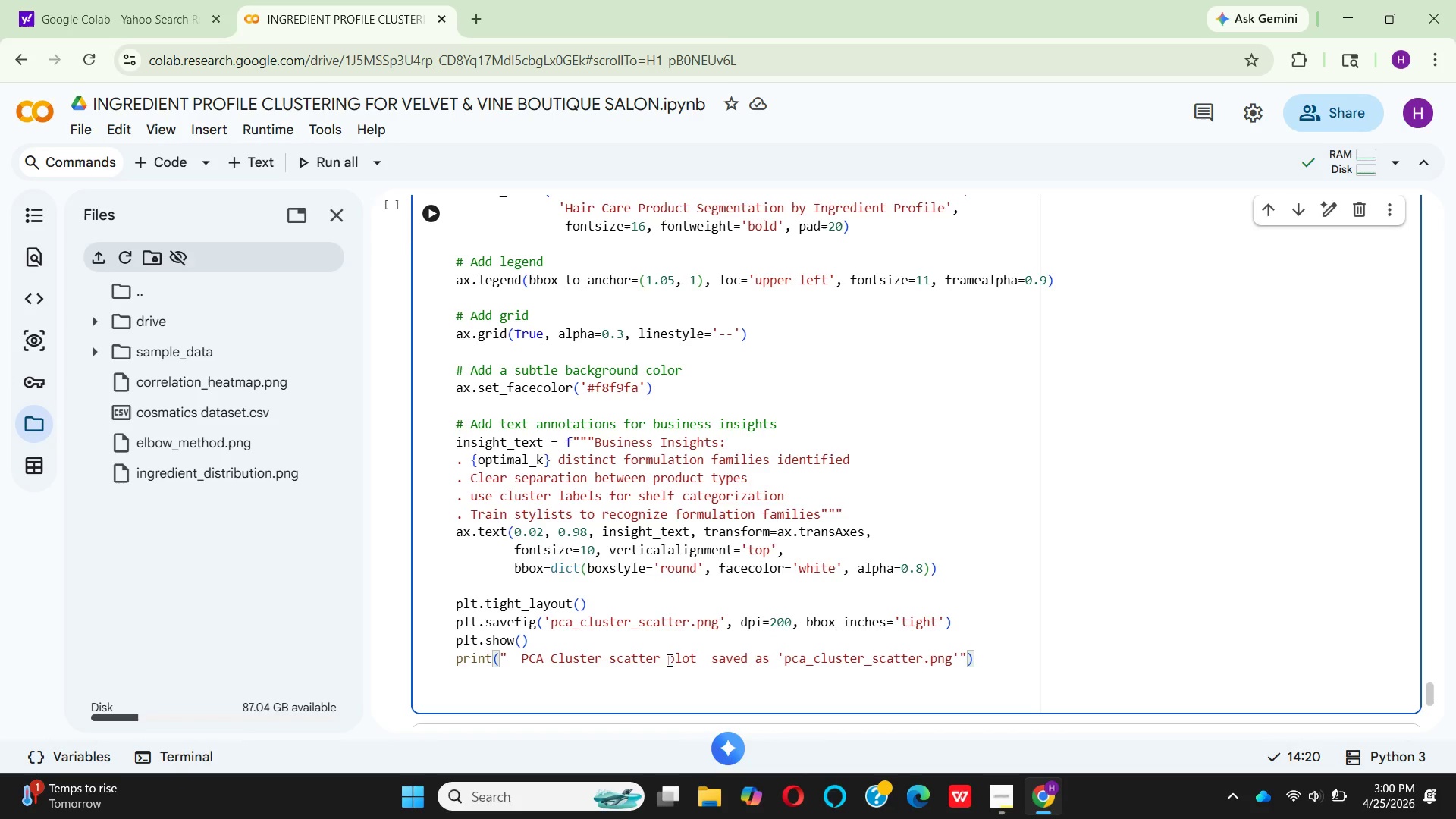 
wait(8.75)
 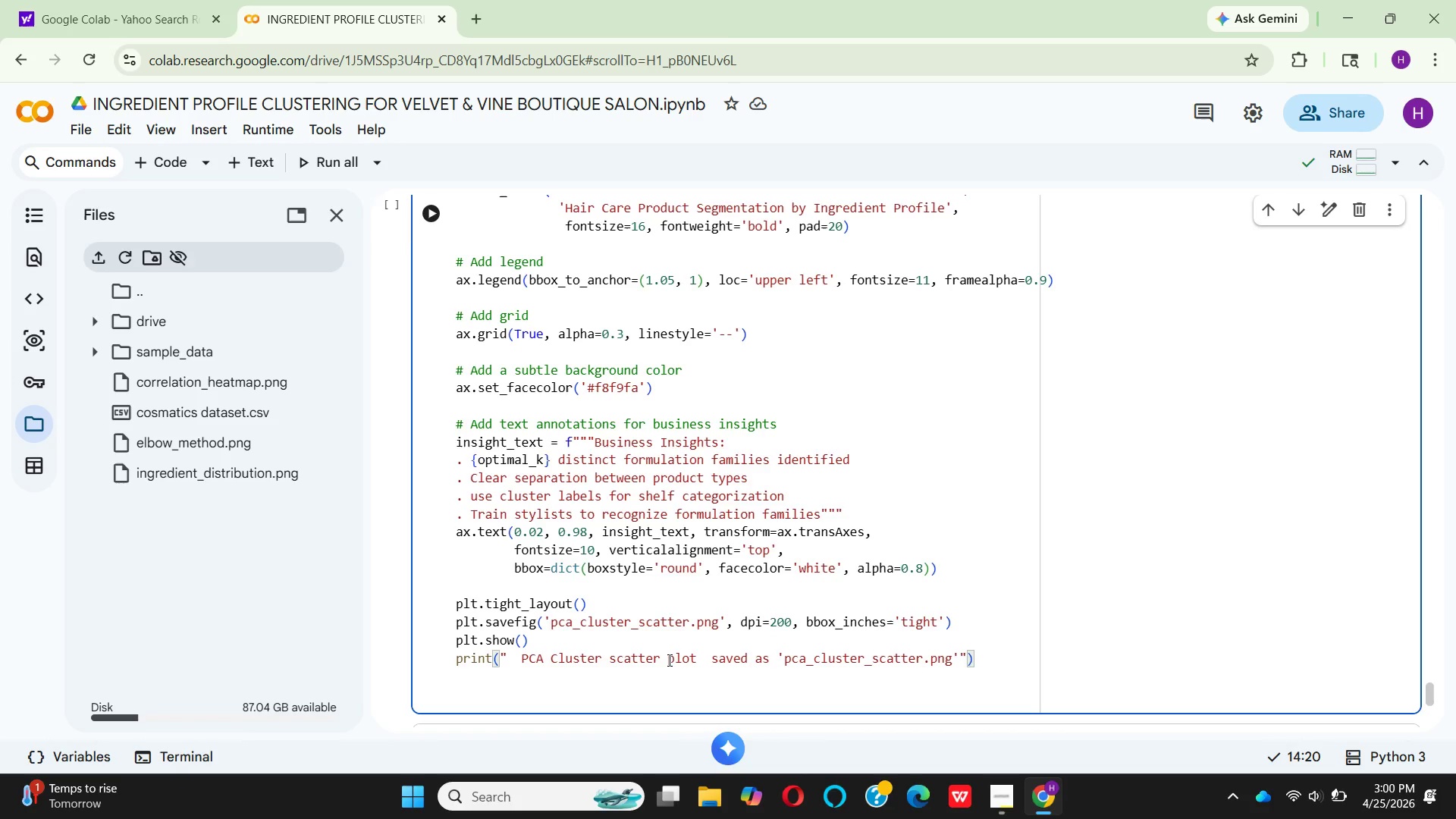 
left_click([596, 635])
 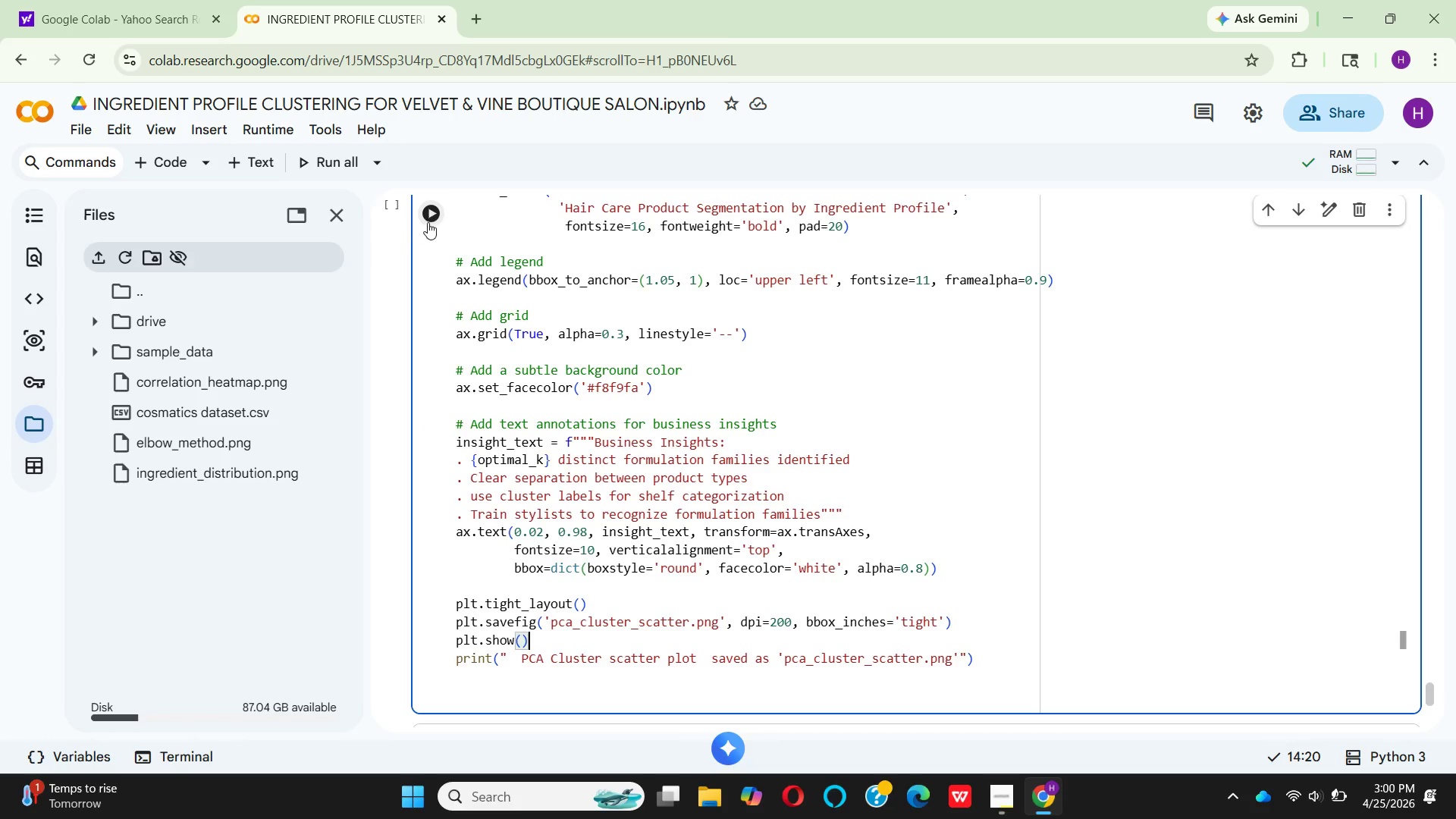 
left_click([429, 222])
 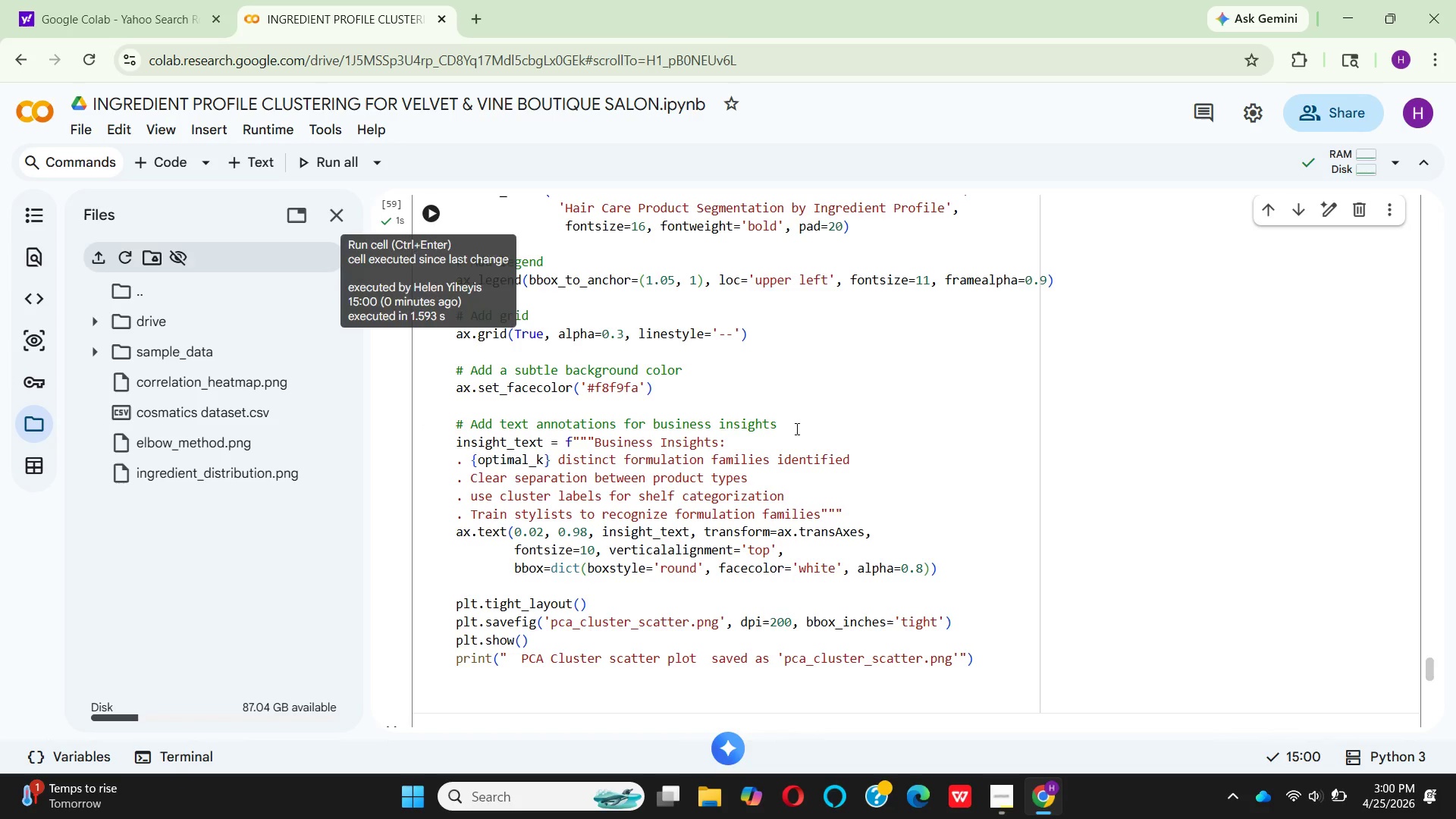 
scroll: coordinate [852, 476], scroll_direction: down, amount: 7.0
 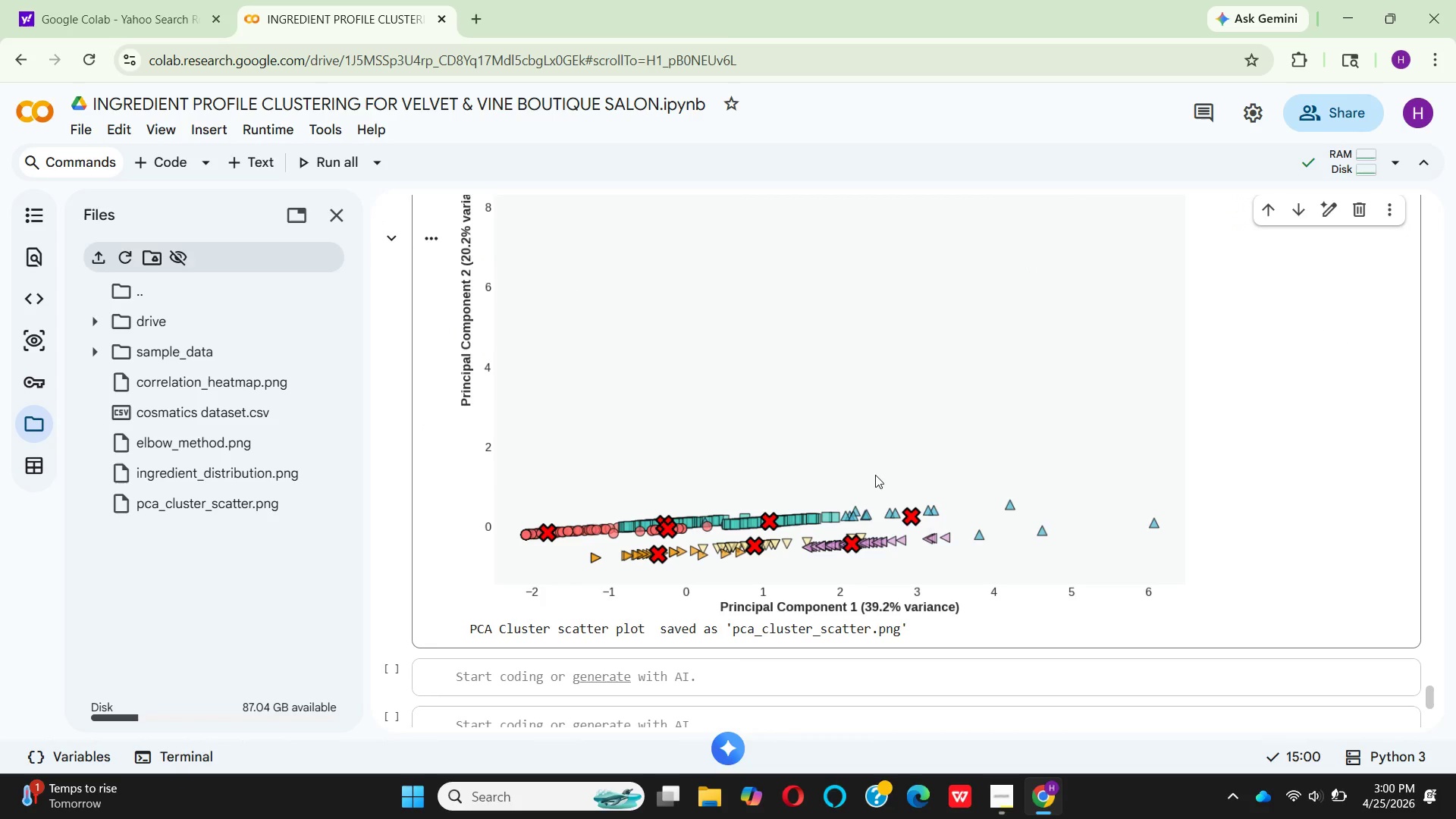 
scroll: coordinate [875, 468], scroll_direction: up, amount: 2.0
 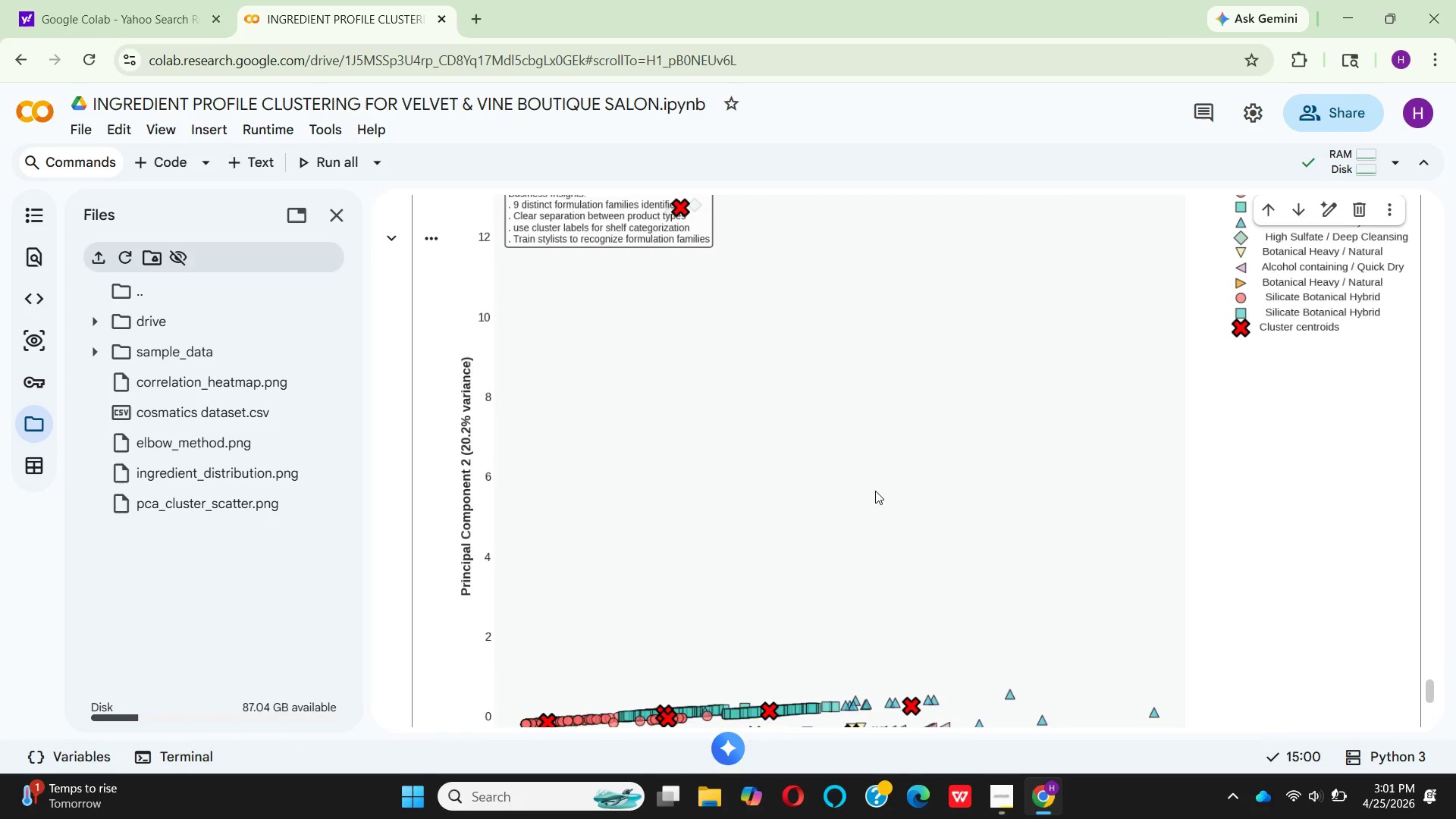 
scroll: coordinate [875, 491], scroll_direction: down, amount: 1.0
 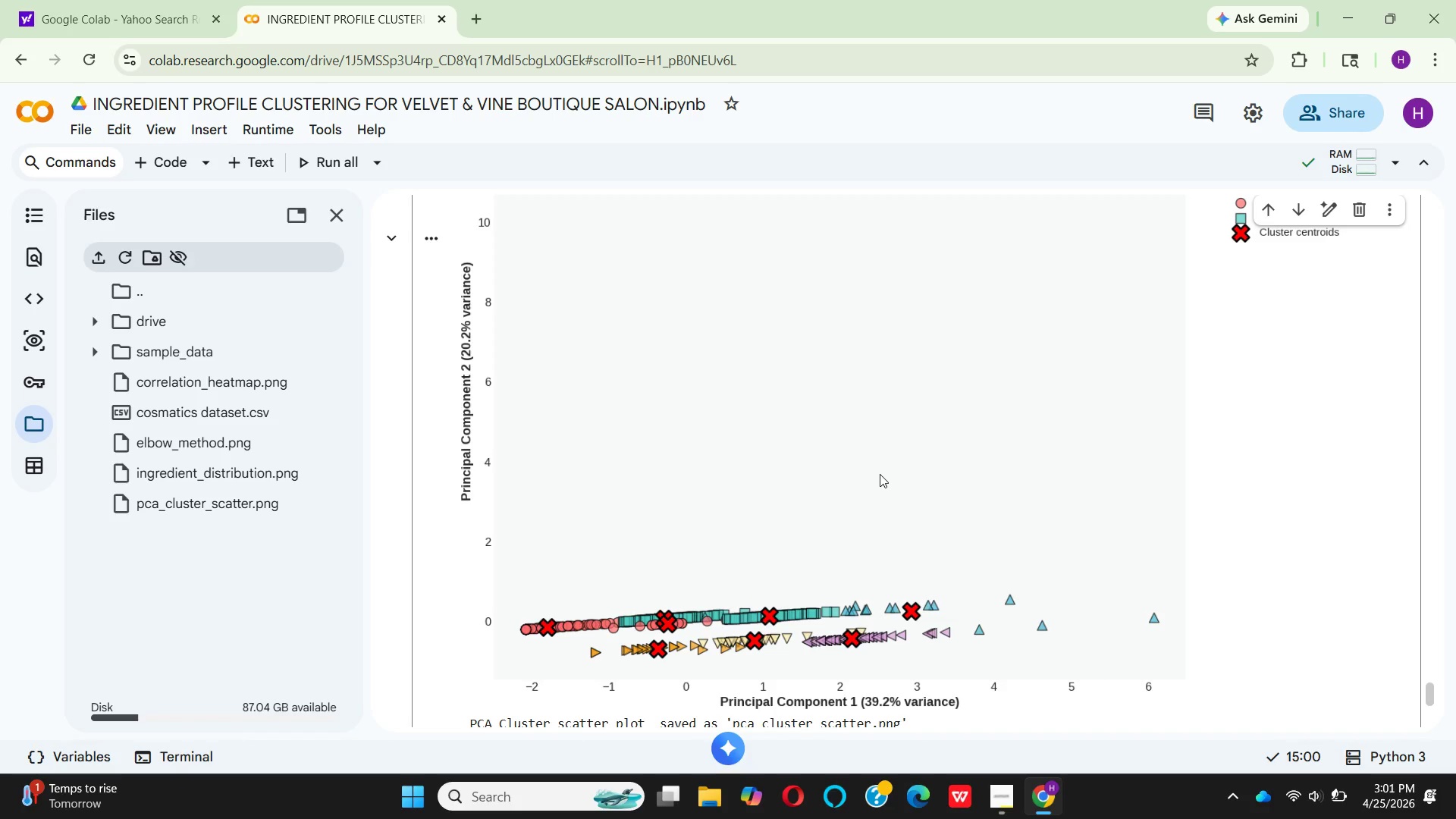 
wait(21.41)
 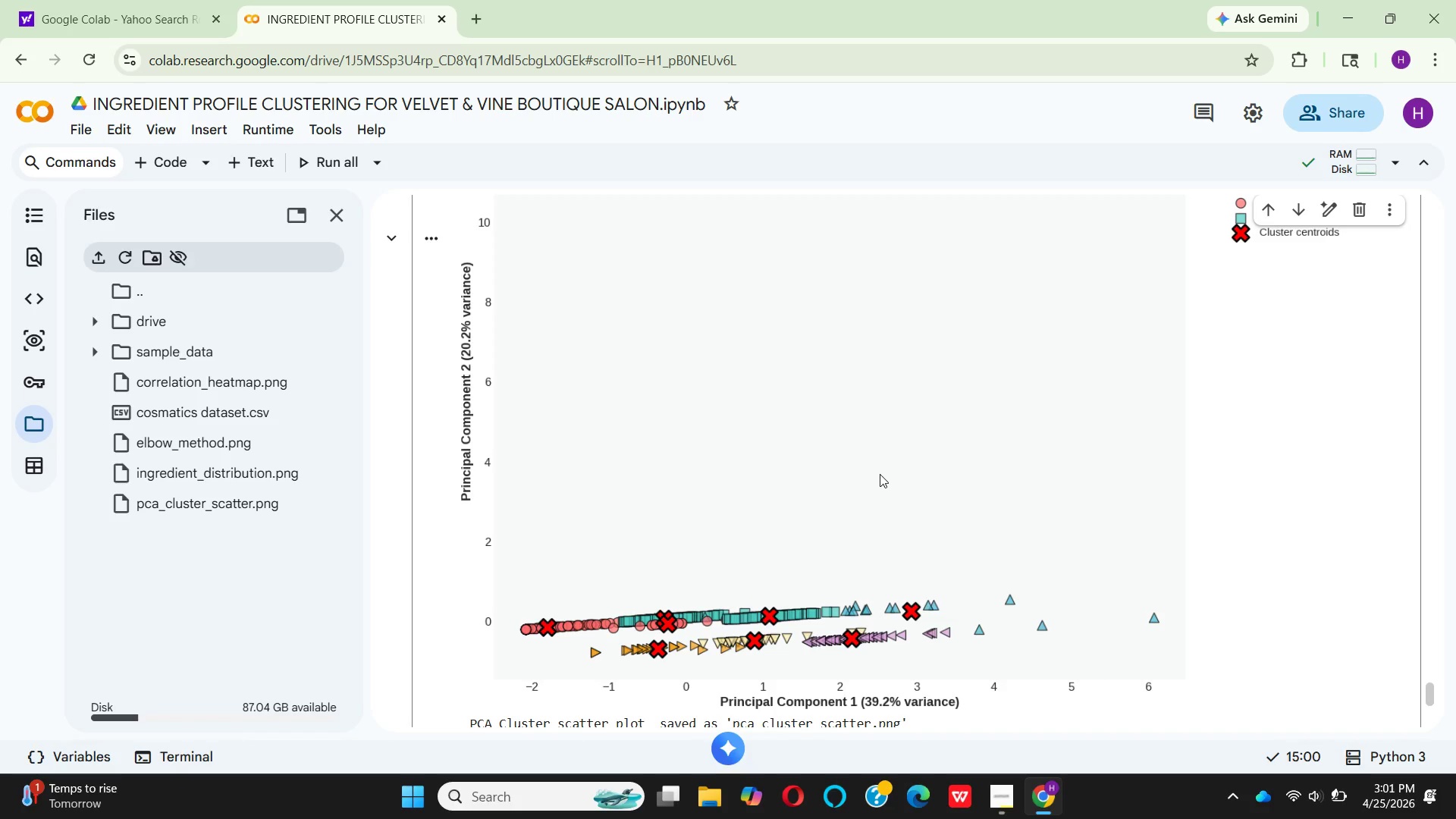 
left_click([943, 702])